 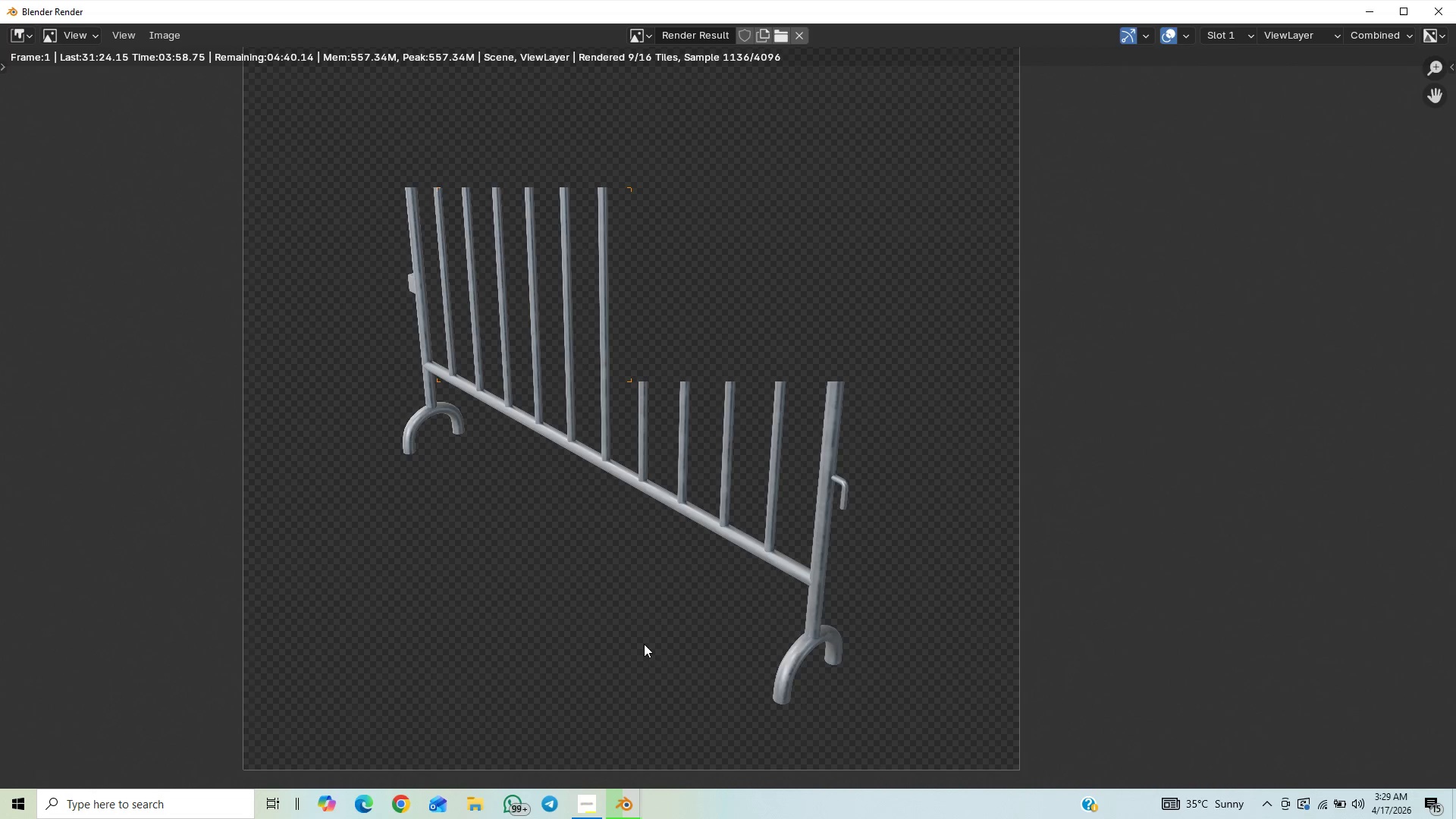 
scroll: coordinate [649, 653], scroll_direction: up, amount: 2.0
 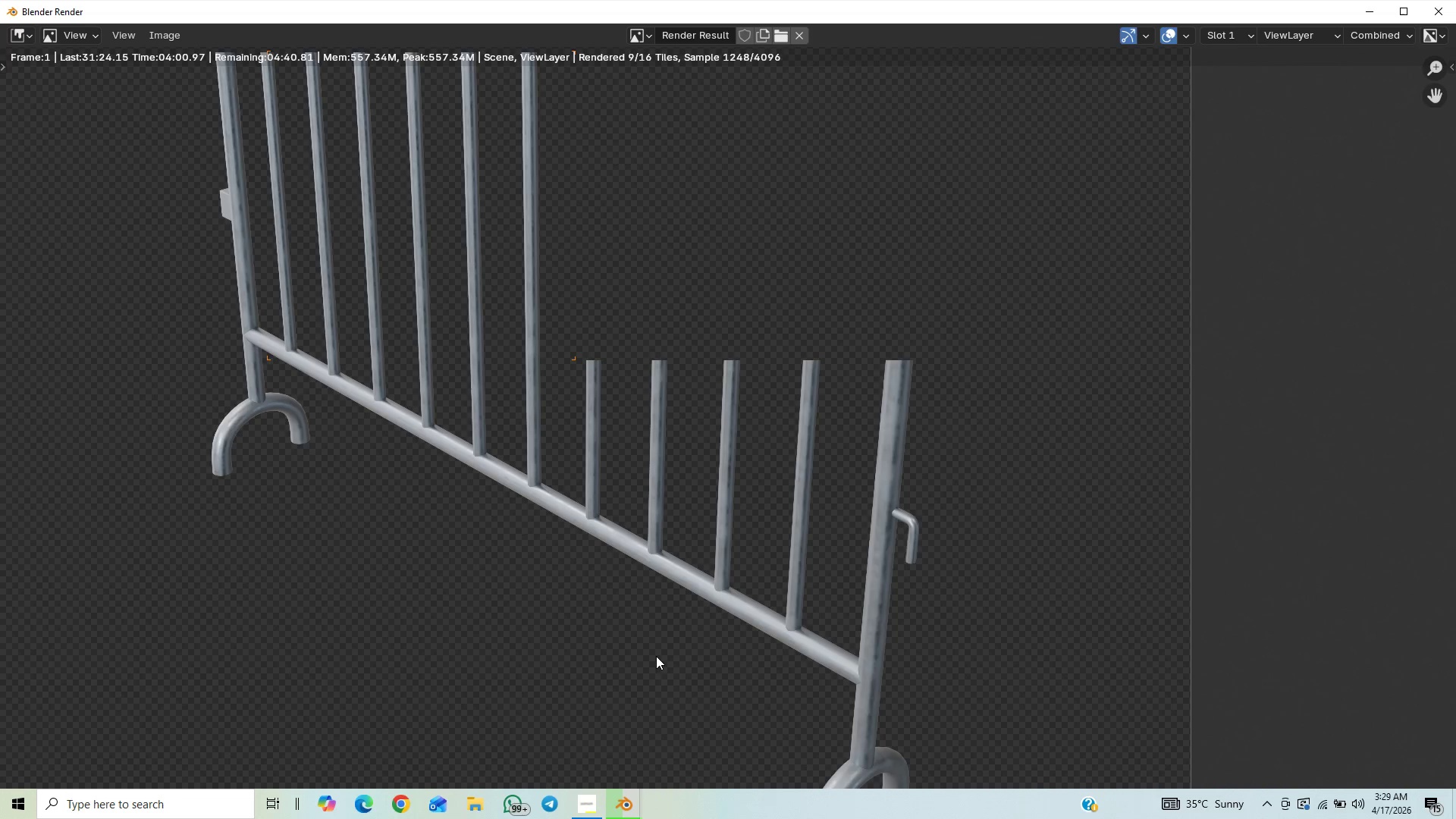 
scroll: coordinate [660, 651], scroll_direction: down, amount: 7.0
 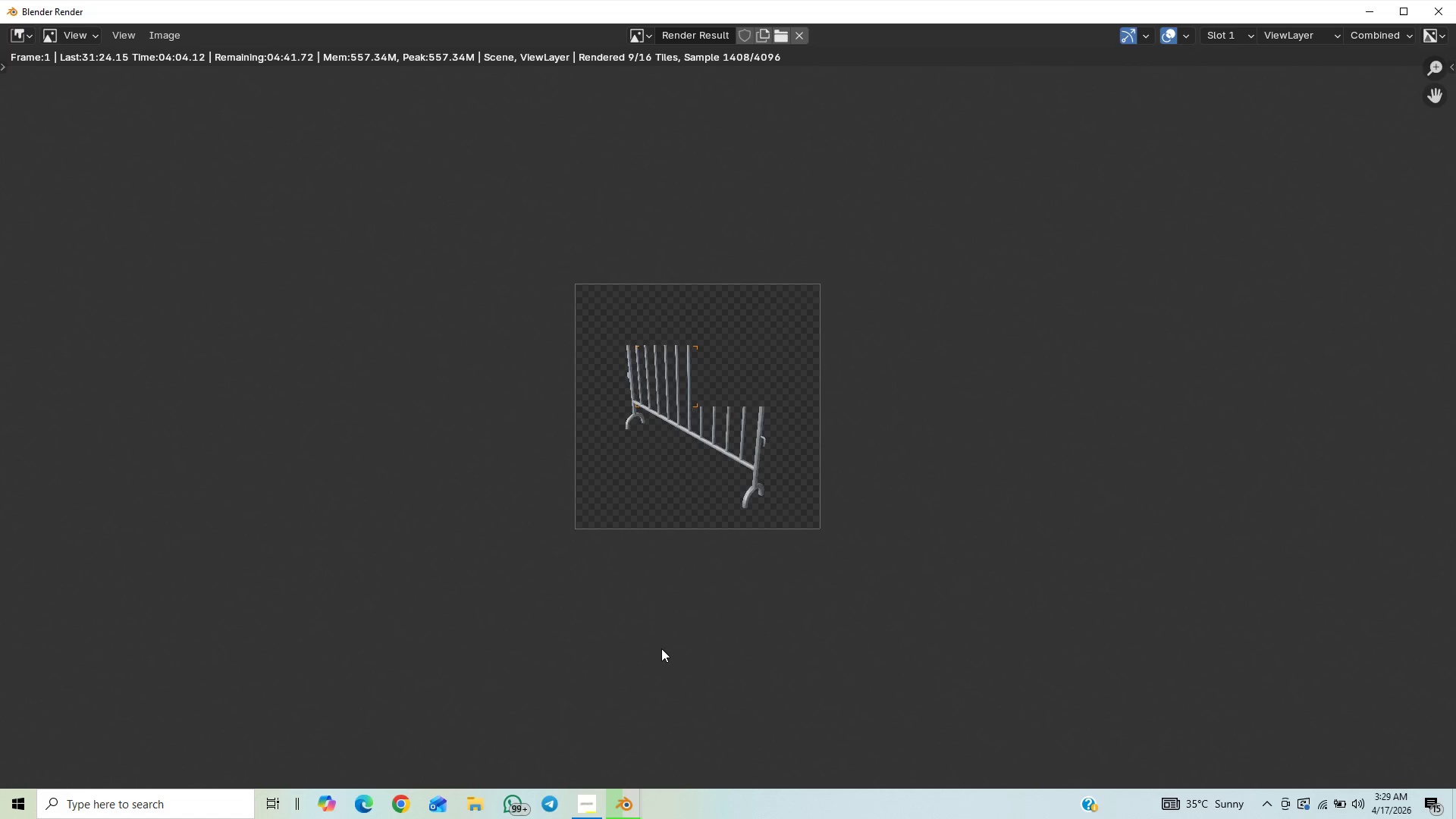 
scroll: coordinate [661, 652], scroll_direction: up, amount: 17.0
 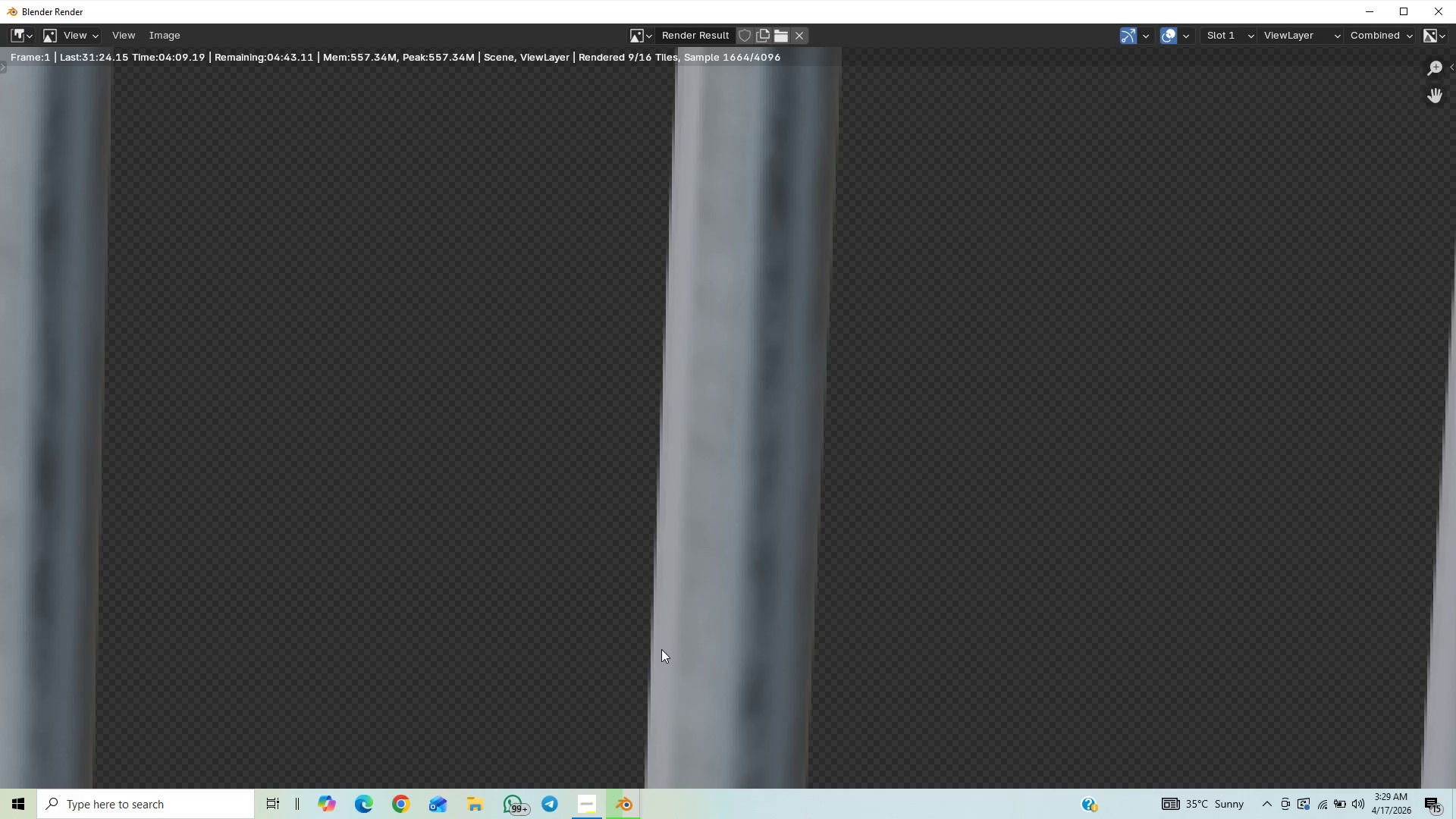 
scroll: coordinate [761, 556], scroll_direction: down, amount: 14.0
 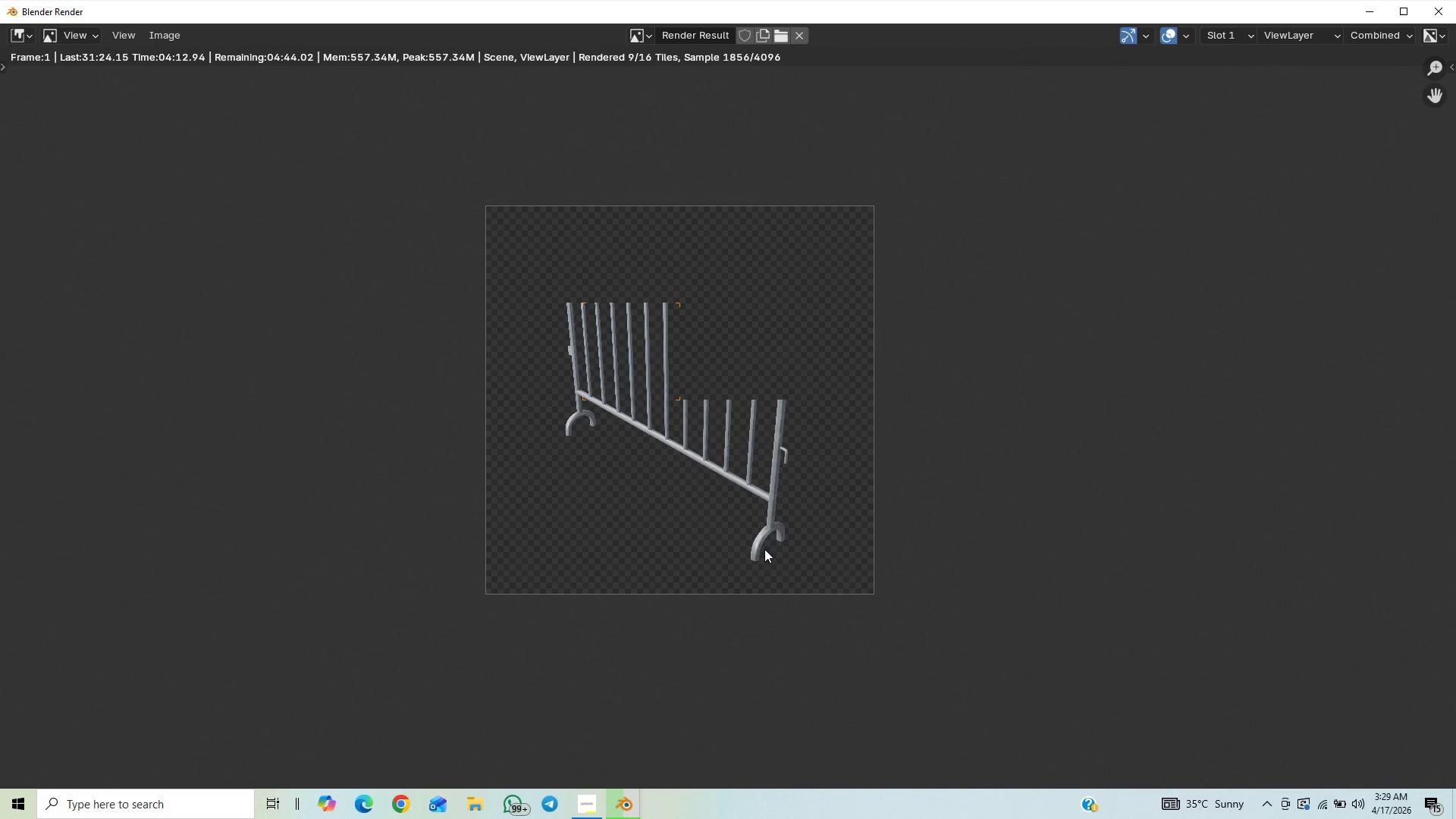 
scroll: coordinate [767, 549], scroll_direction: up, amount: 6.0
 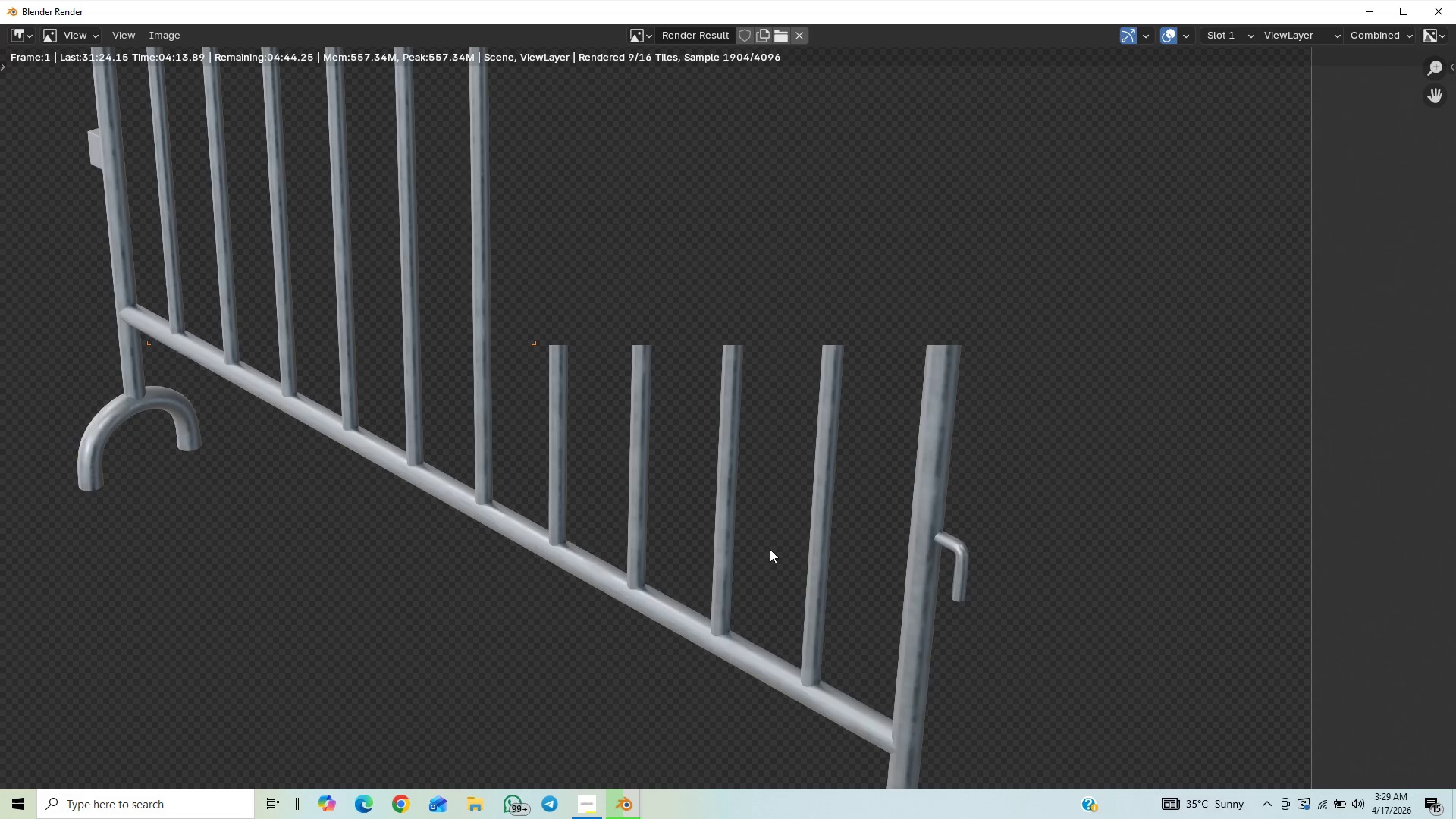 
scroll: coordinate [770, 549], scroll_direction: down, amount: 8.0
 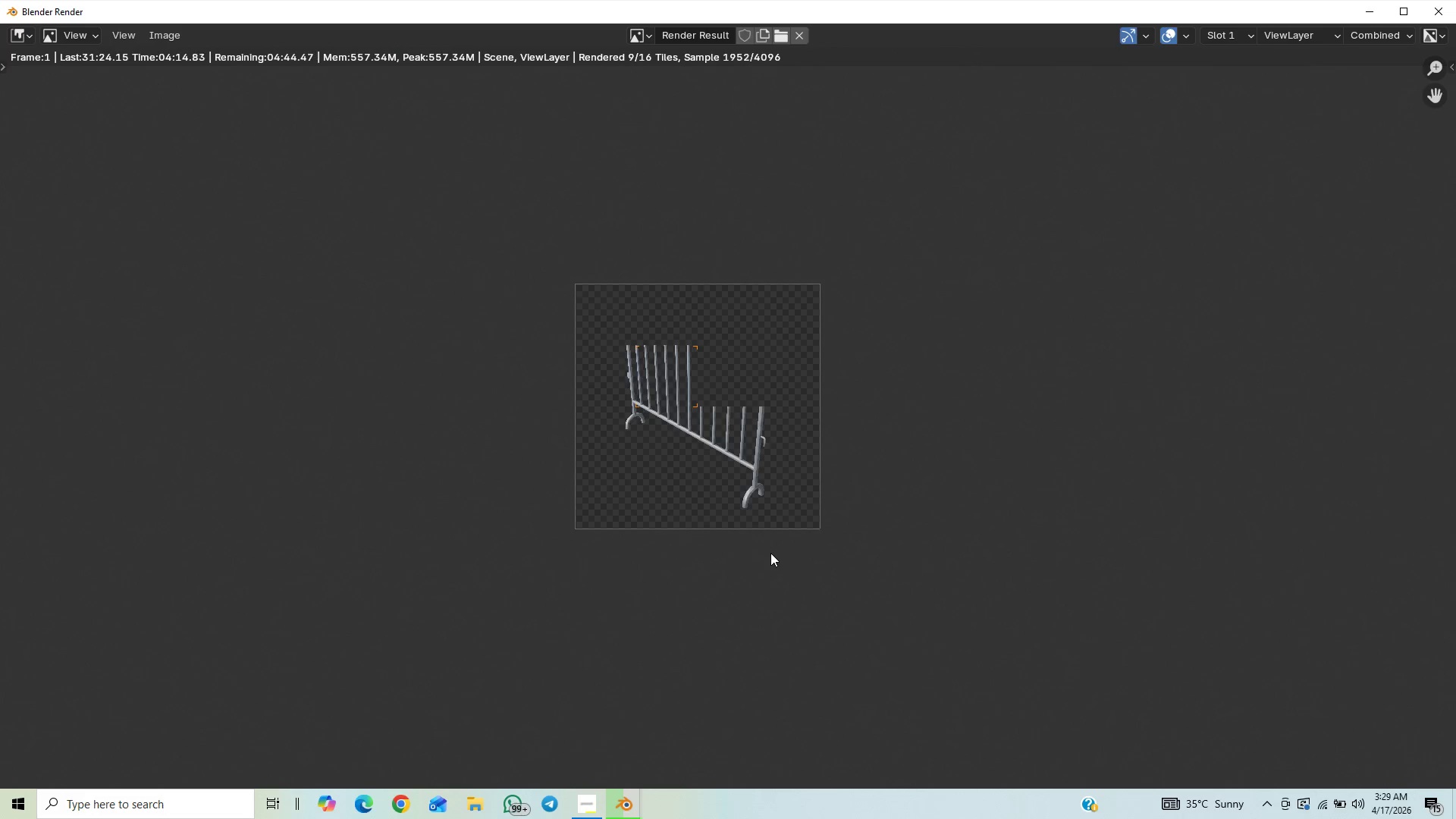 
scroll: coordinate [776, 551], scroll_direction: up, amount: 4.0
 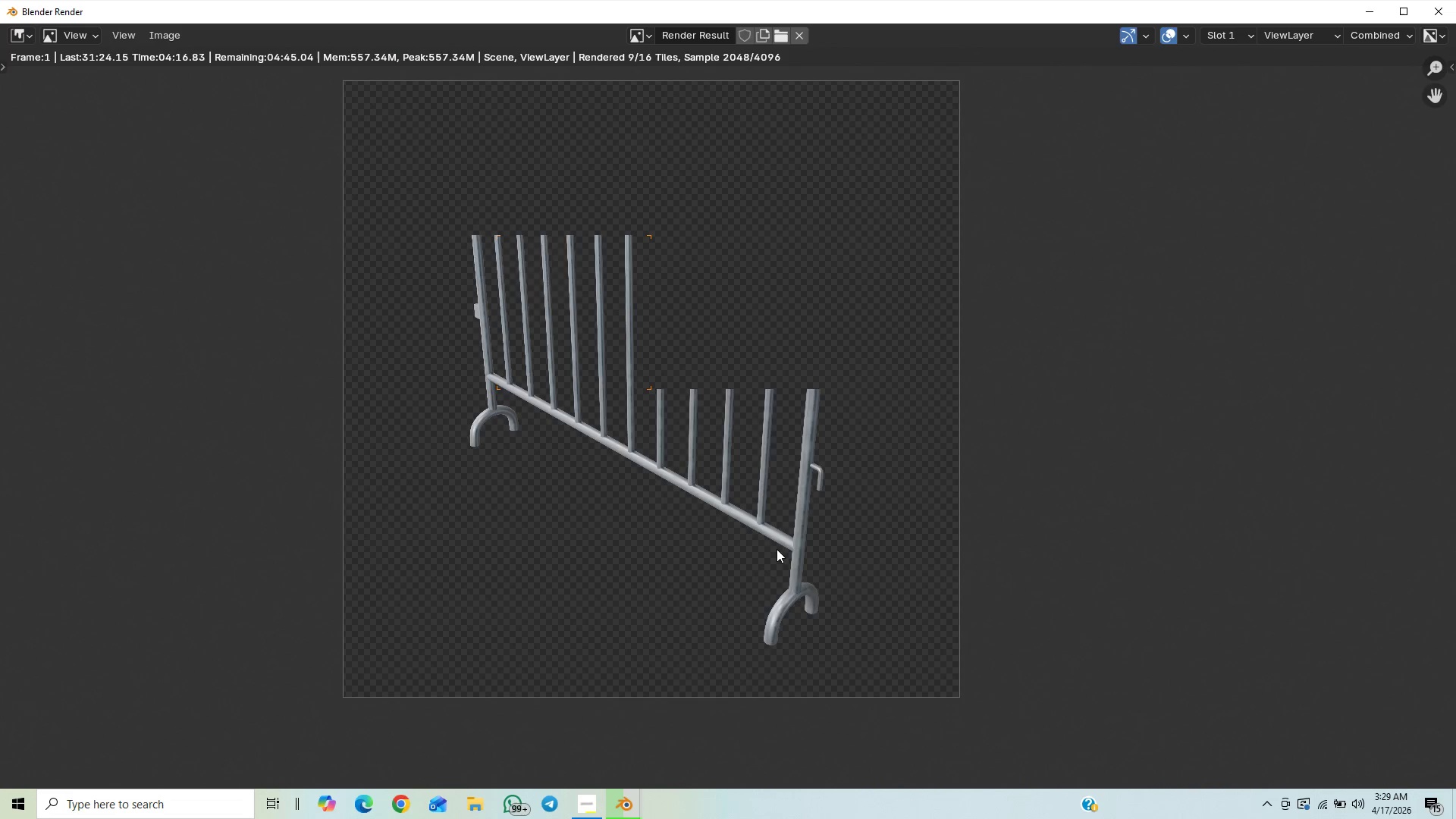 
scroll: coordinate [777, 549], scroll_direction: down, amount: 1.0
 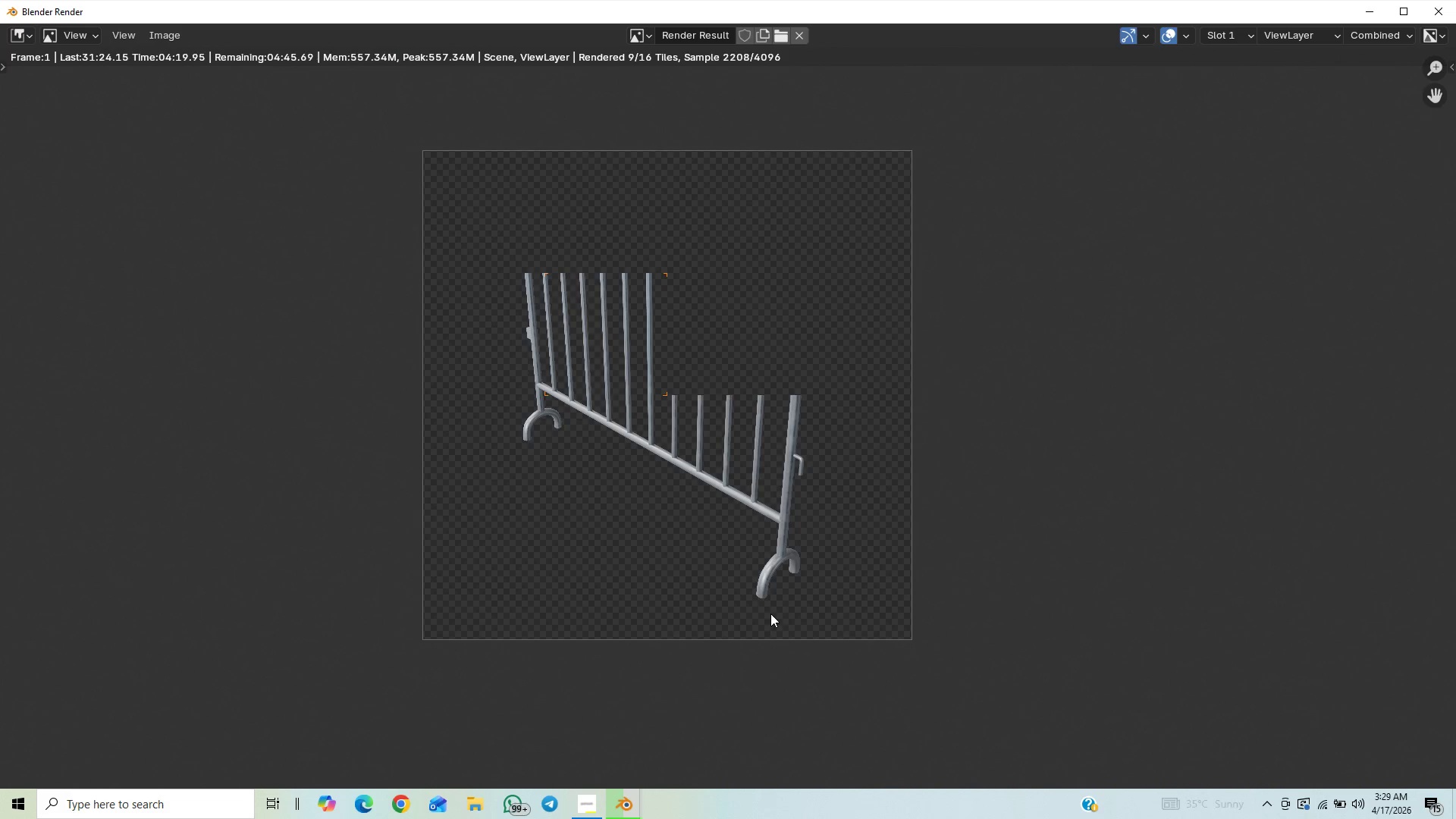 
scroll: coordinate [784, 526], scroll_direction: up, amount: 6.0
 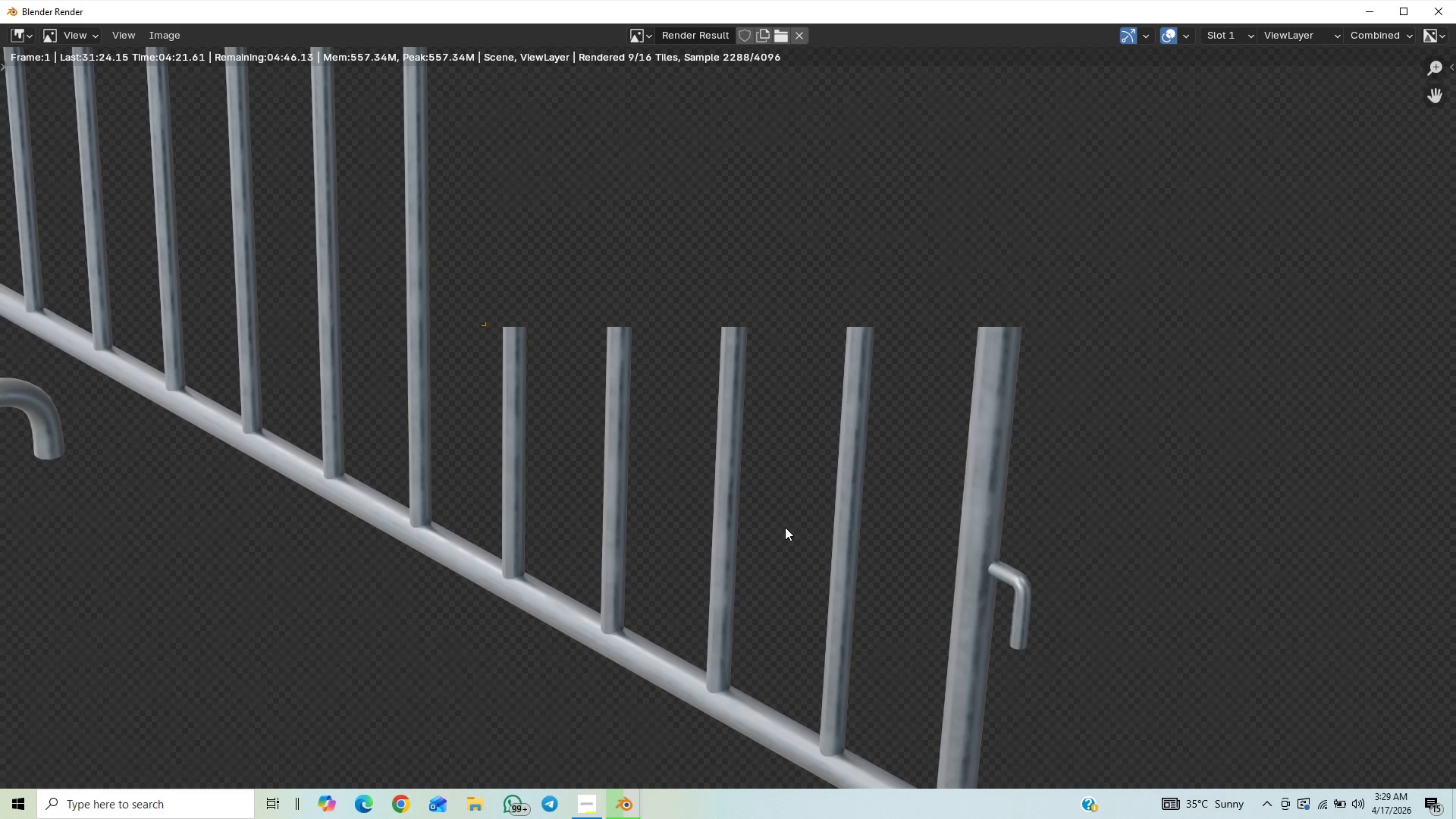 
scroll: coordinate [786, 528], scroll_direction: down, amount: 6.0
 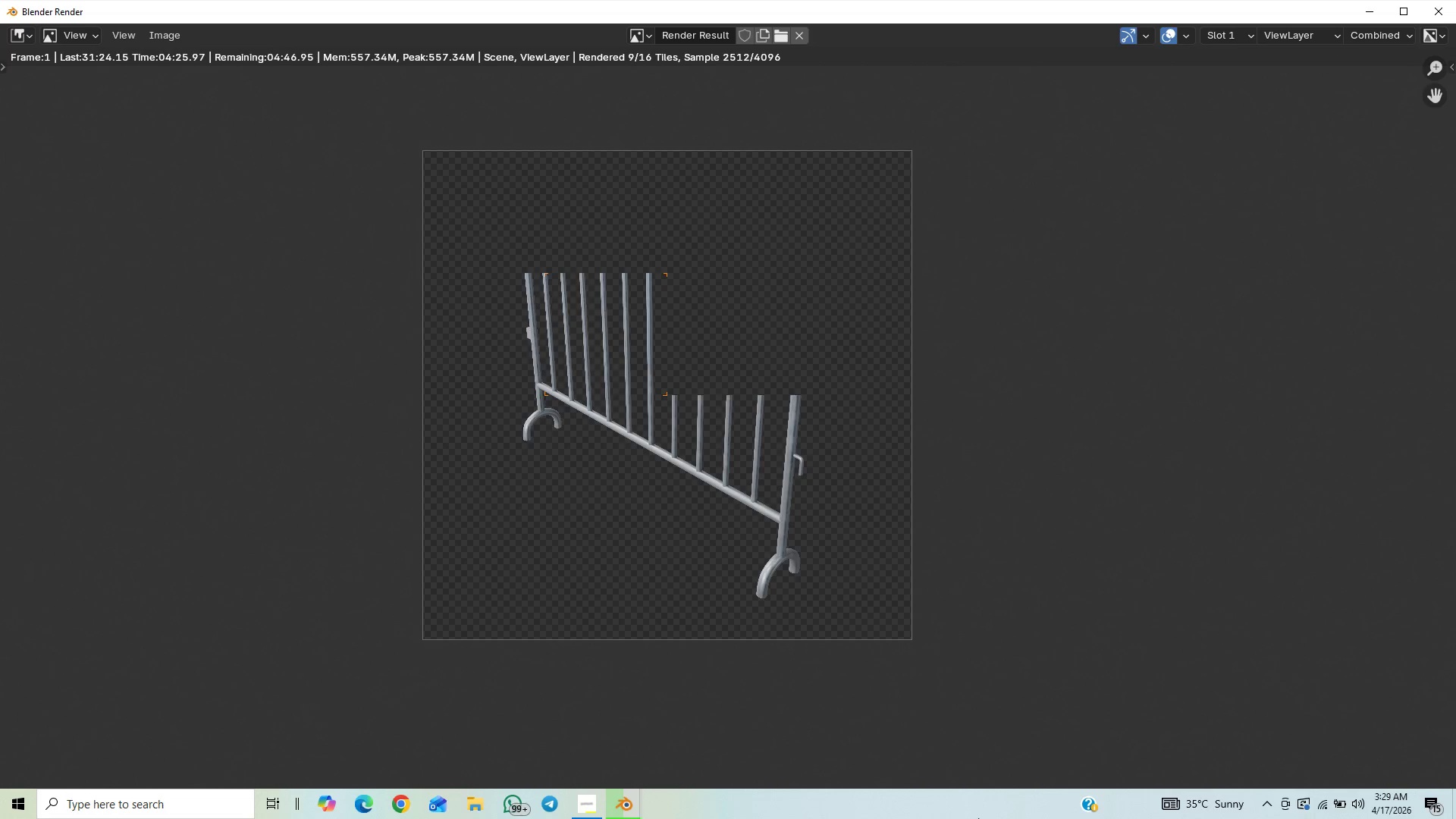 
scroll: coordinate [935, 595], scroll_direction: up, amount: 3.0
 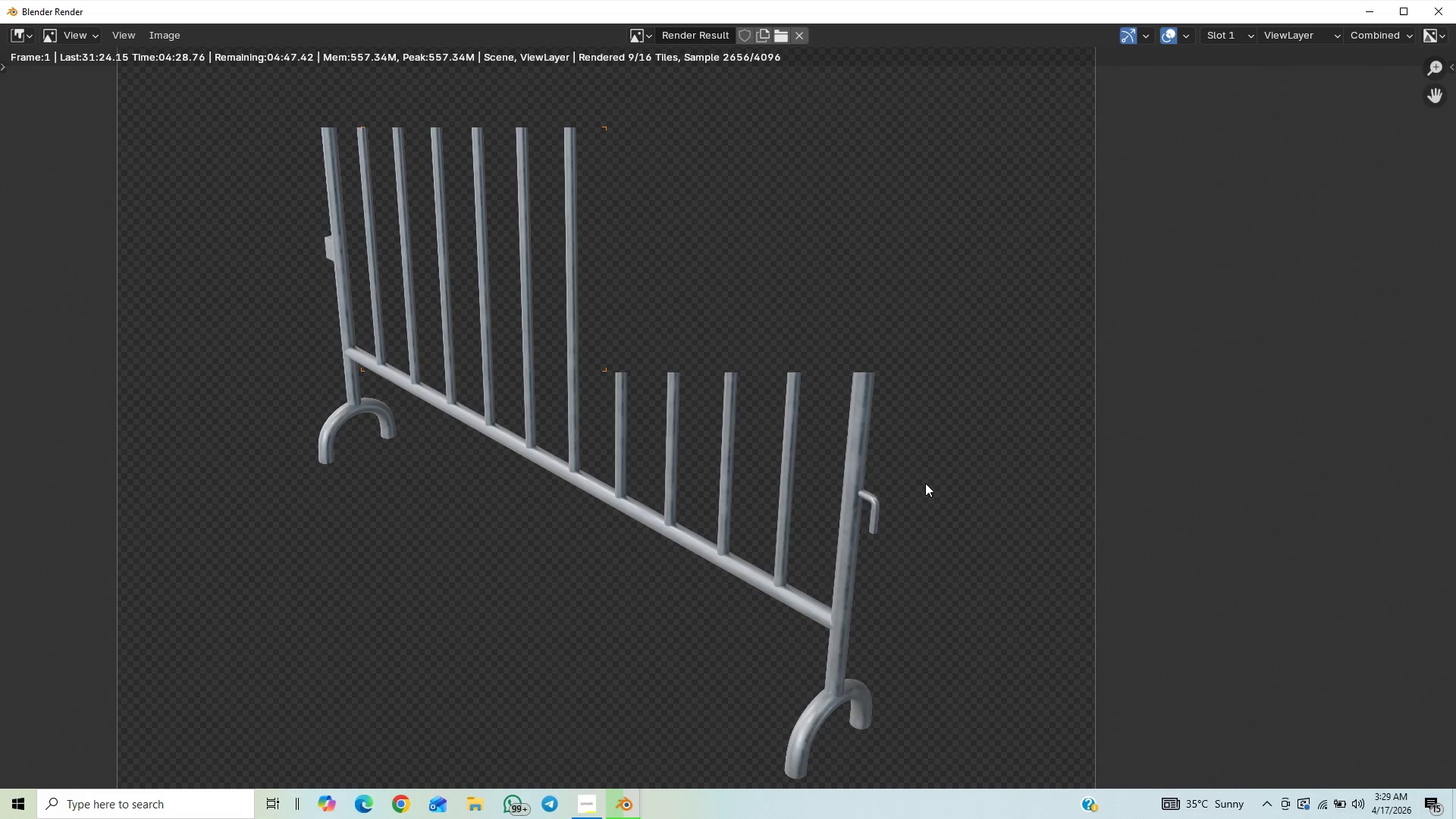 
scroll: coordinate [928, 472], scroll_direction: down, amount: 2.0
 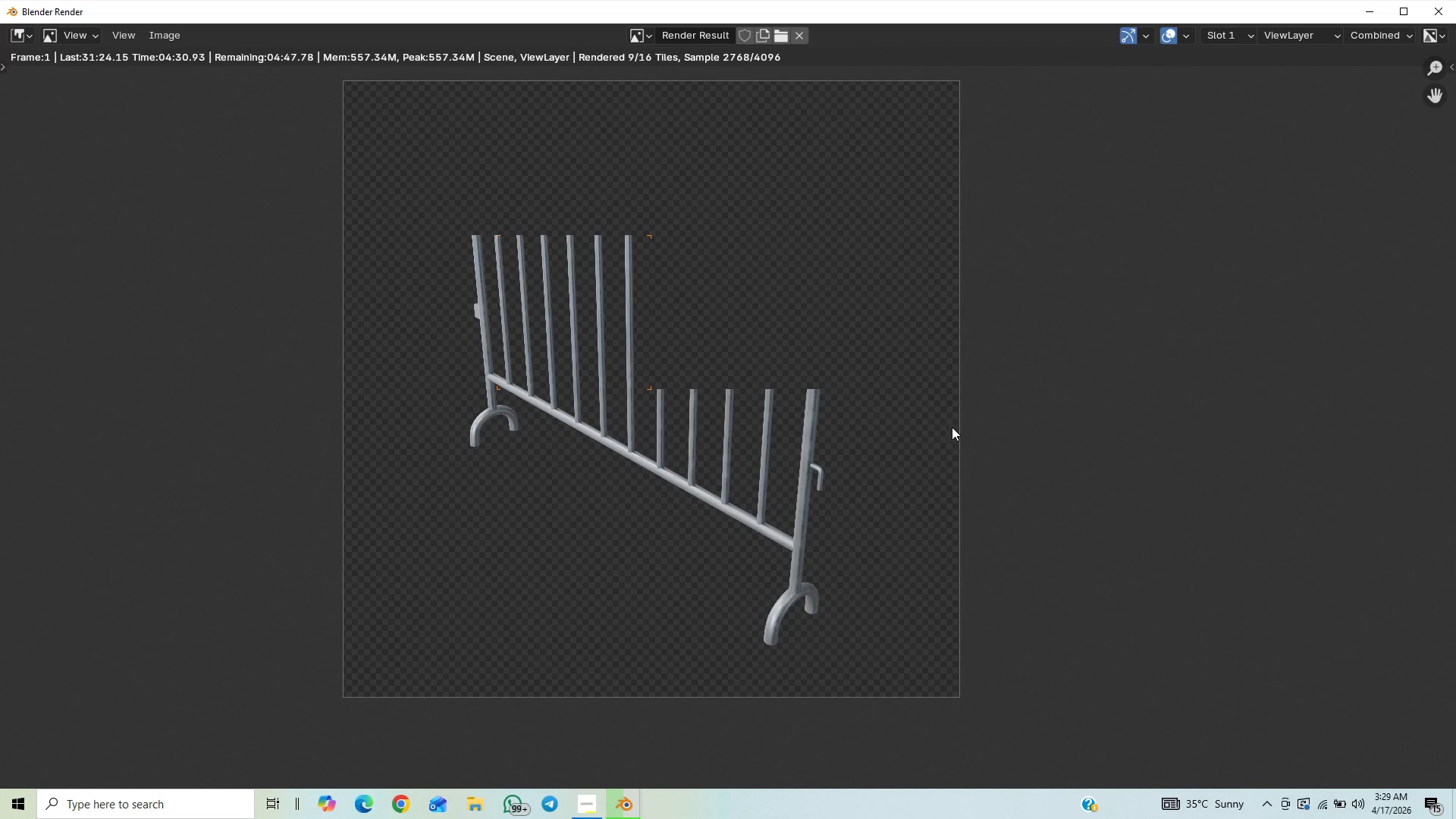 
scroll: coordinate [952, 424], scroll_direction: up, amount: 7.0
 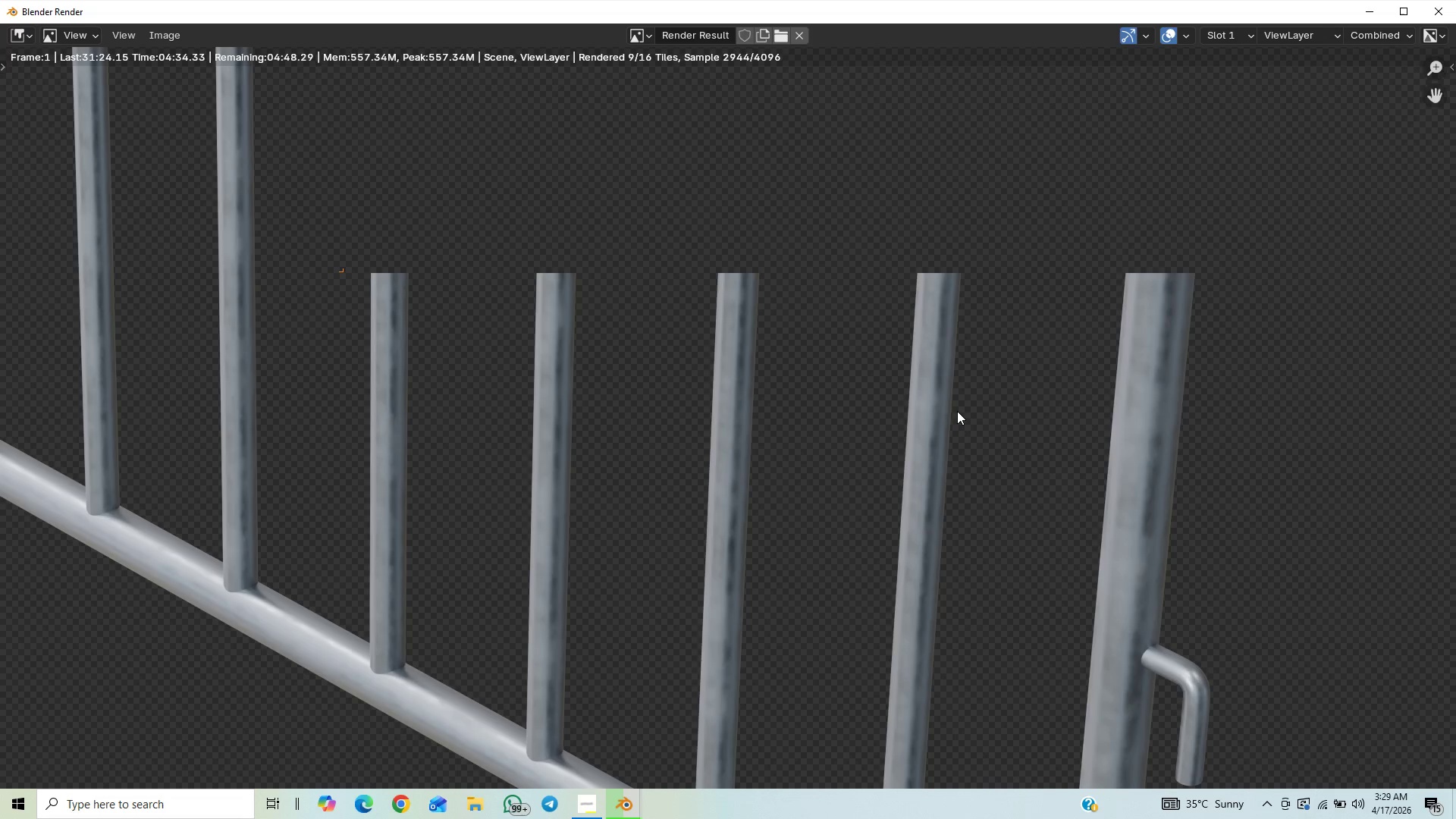 
scroll: coordinate [614, 110], scroll_direction: down, amount: 5.0
 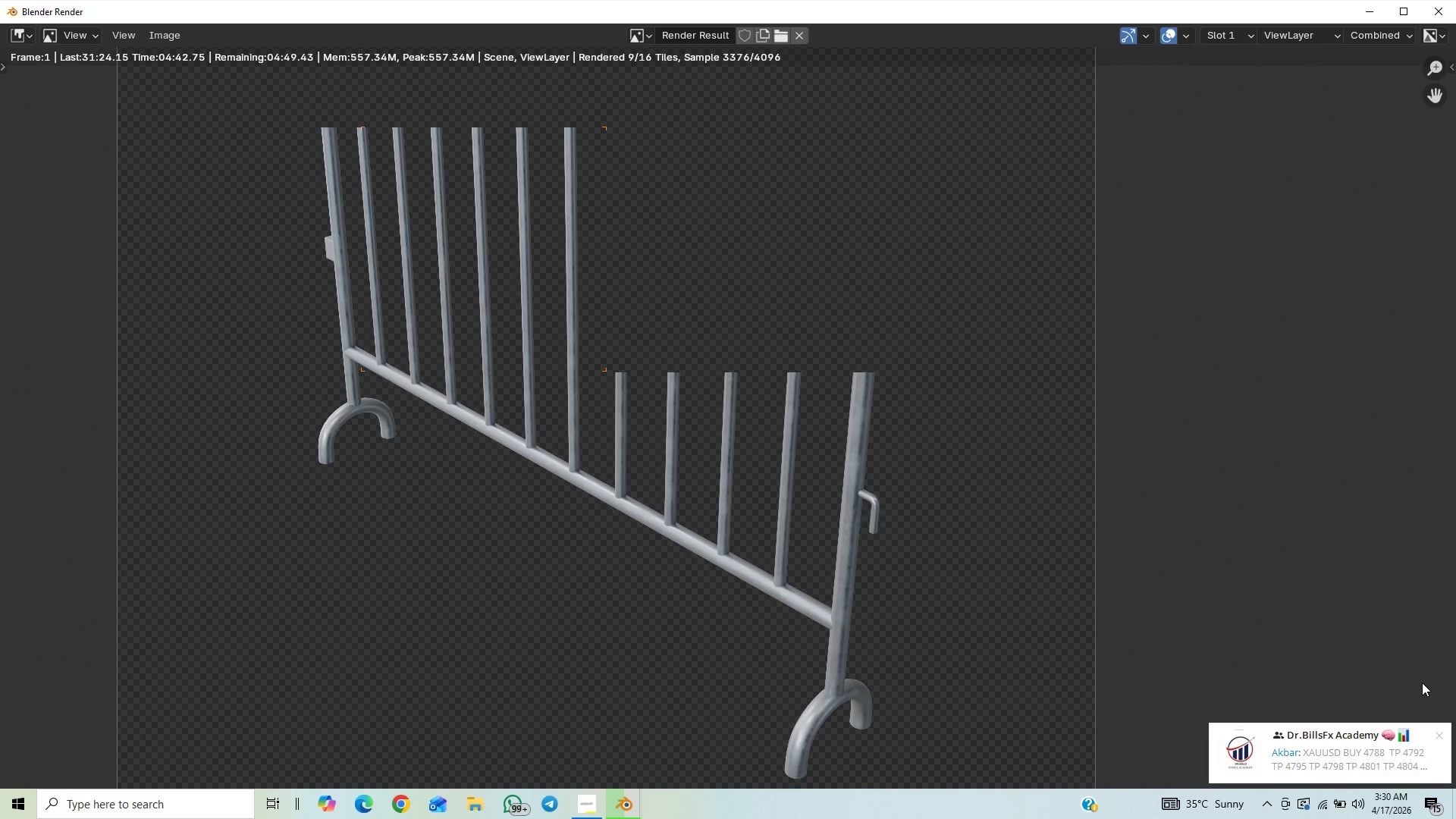 
left_click([1442, 729])
 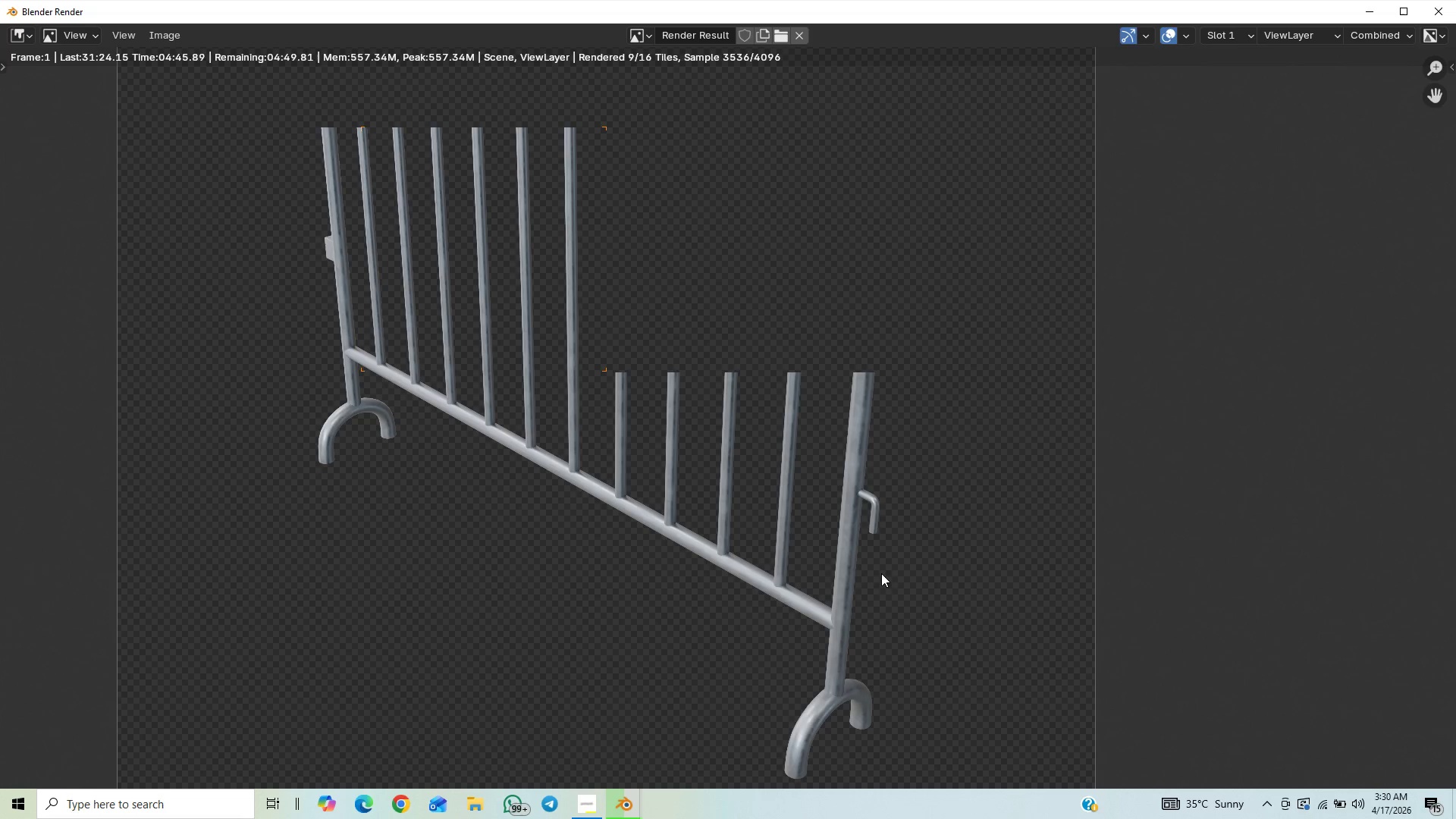 
scroll: coordinate [908, 333], scroll_direction: up, amount: 10.0
 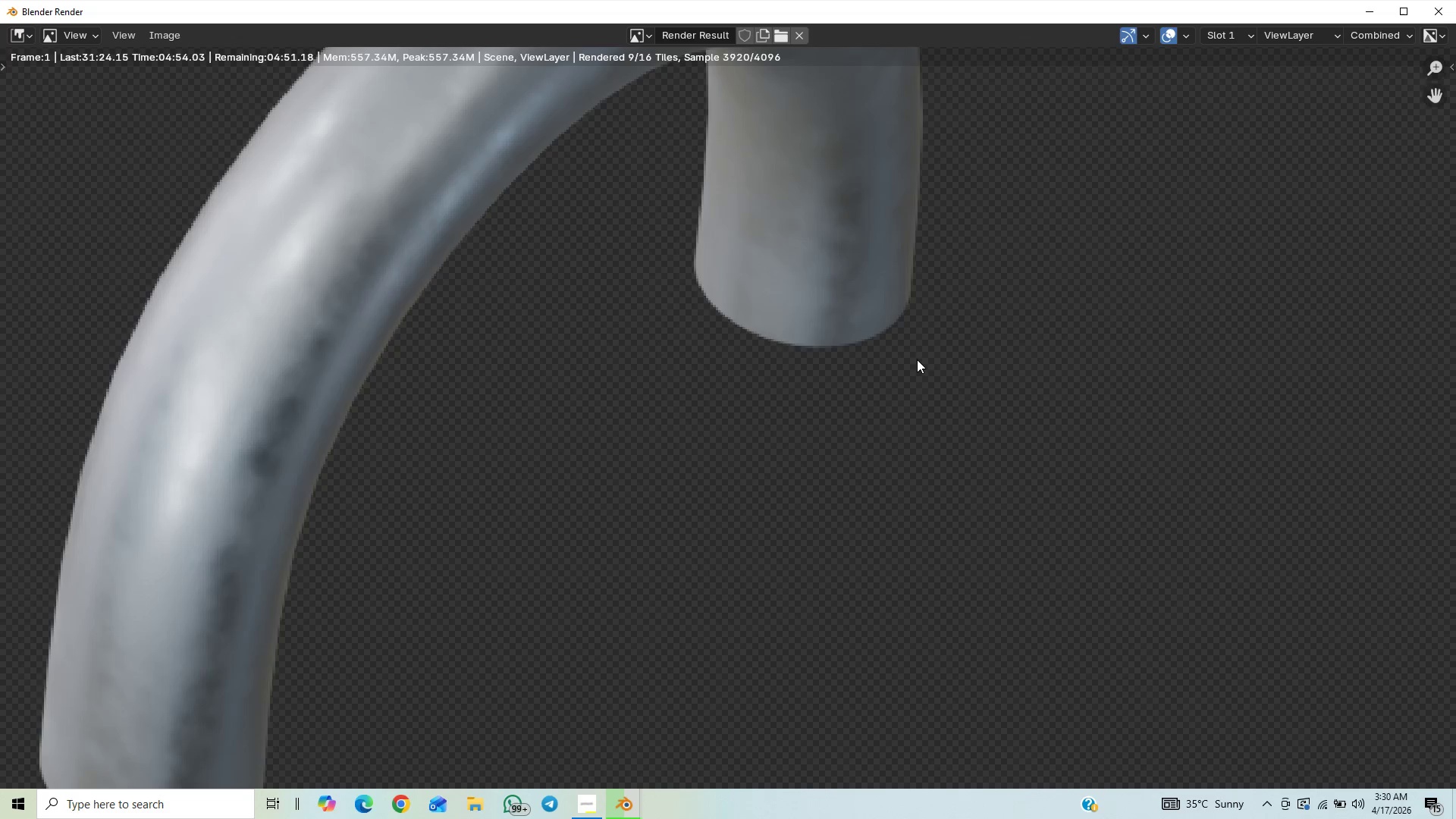 
scroll: coordinate [917, 359], scroll_direction: down, amount: 2.0
 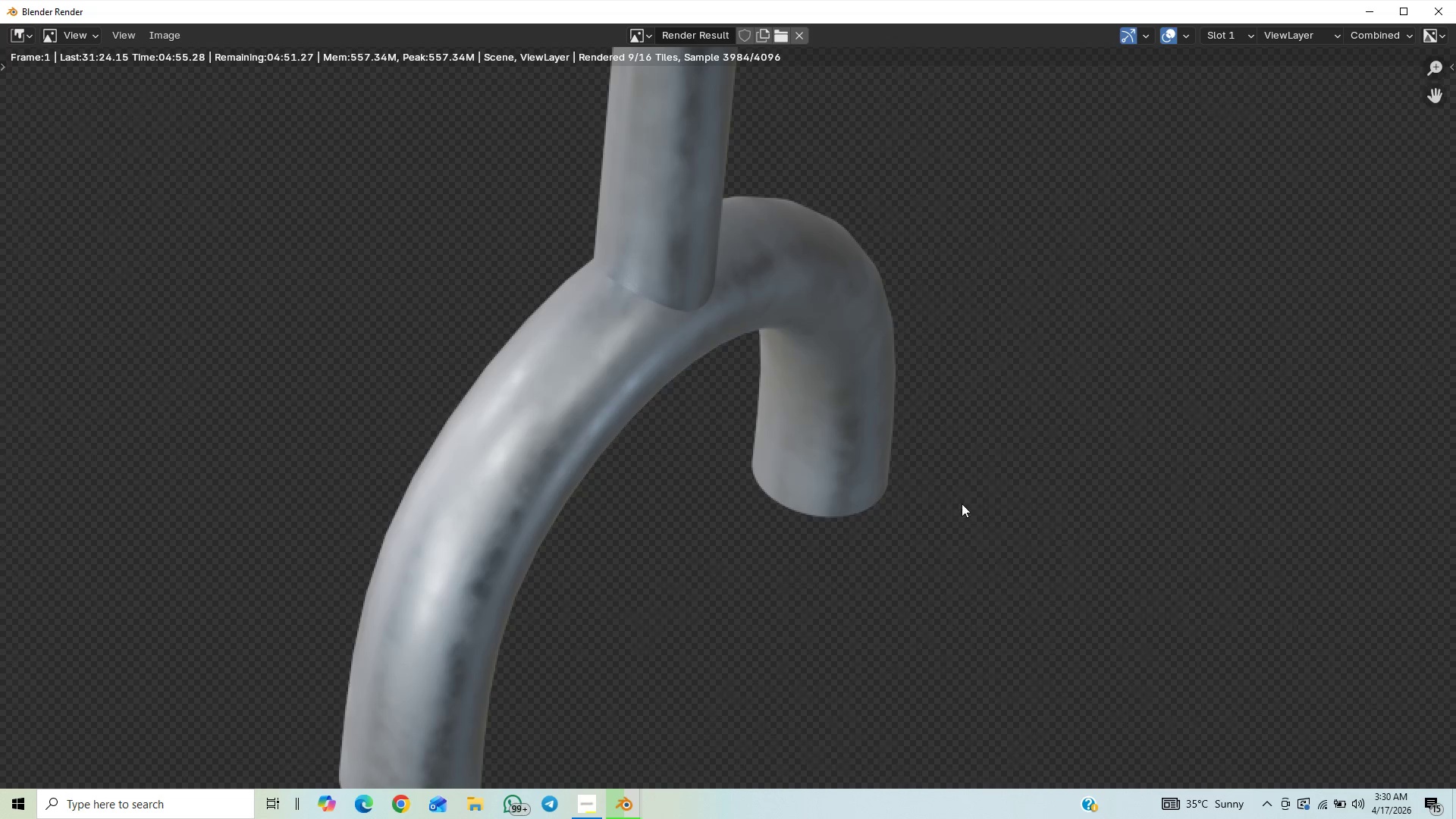 
scroll: coordinate [965, 507], scroll_direction: up, amount: 4.0
 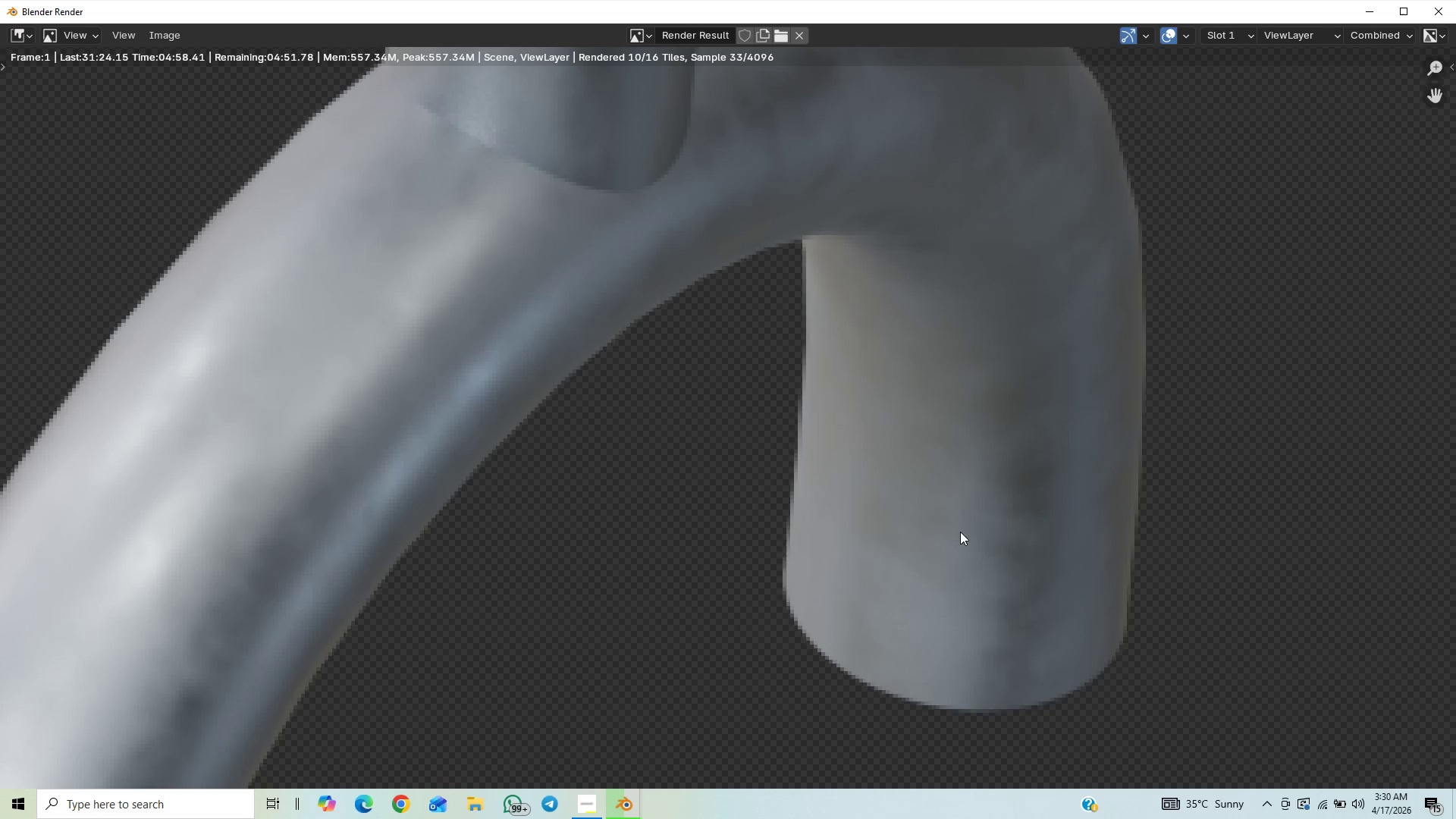 
scroll: coordinate [915, 431], scroll_direction: down, amount: 11.0
 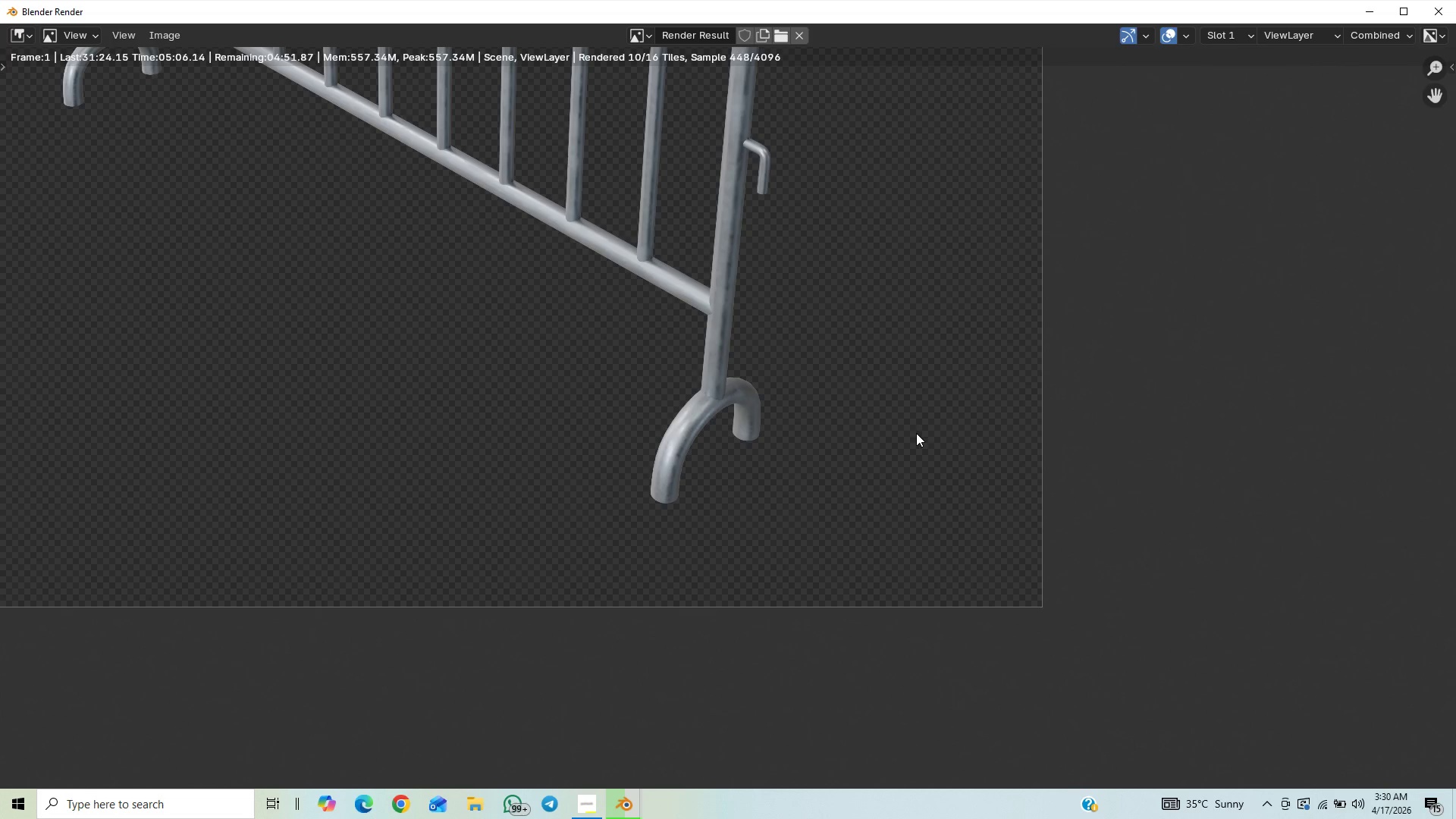 
scroll: coordinate [152, 252], scroll_direction: down, amount: 5.0
 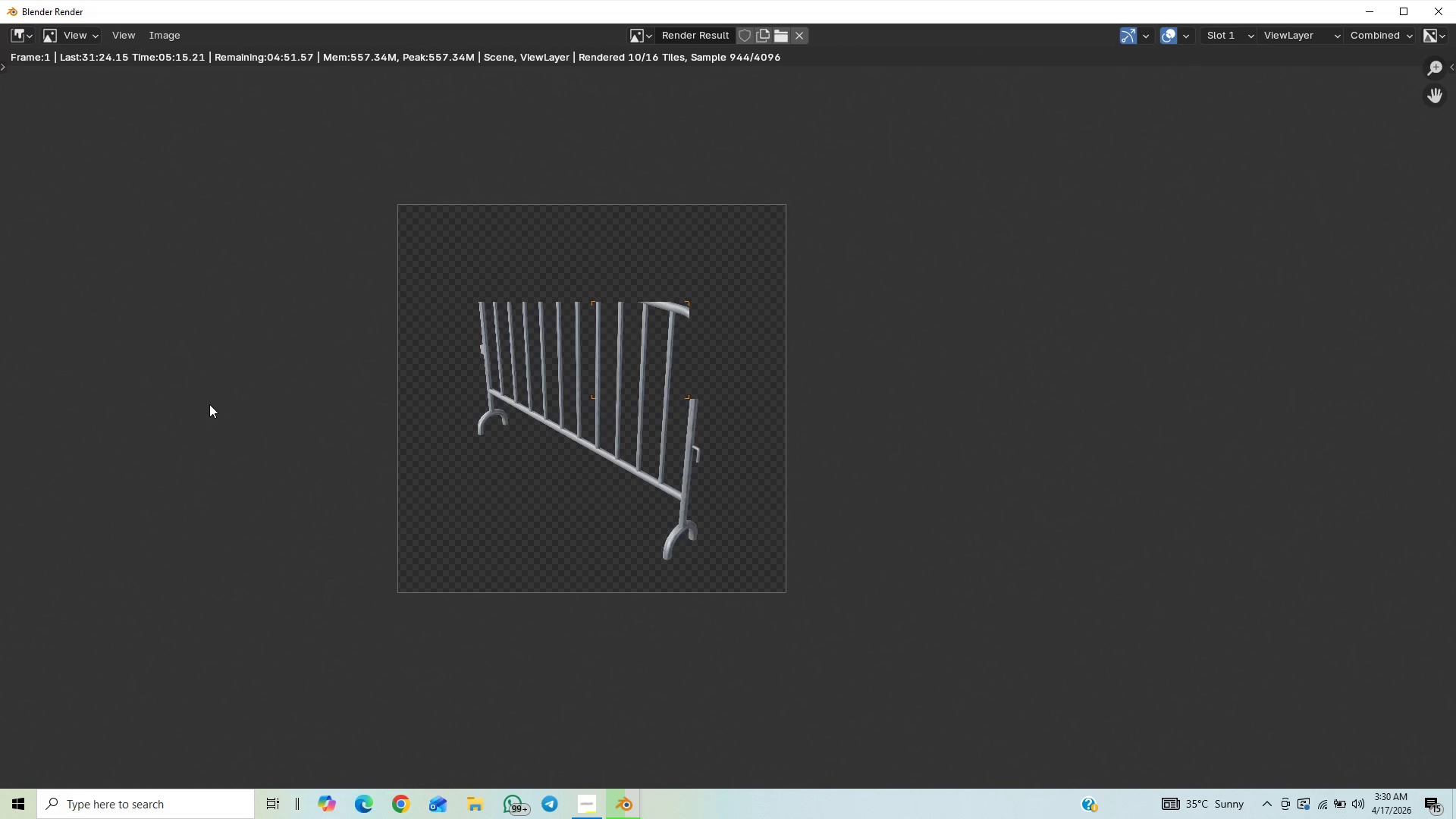 
wait(6.86)
 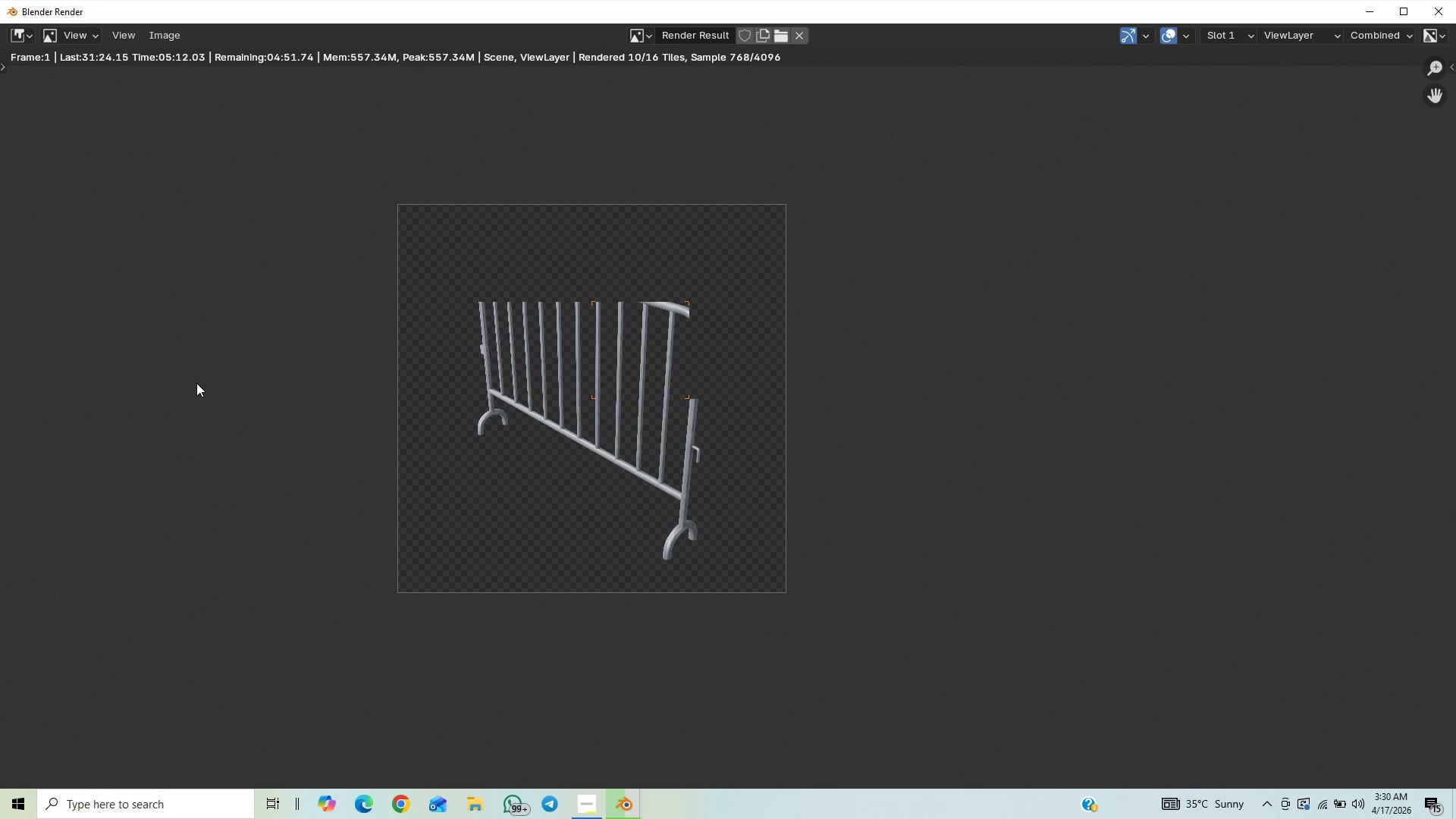 
scroll: coordinate [208, 400], scroll_direction: down, amount: 2.0
 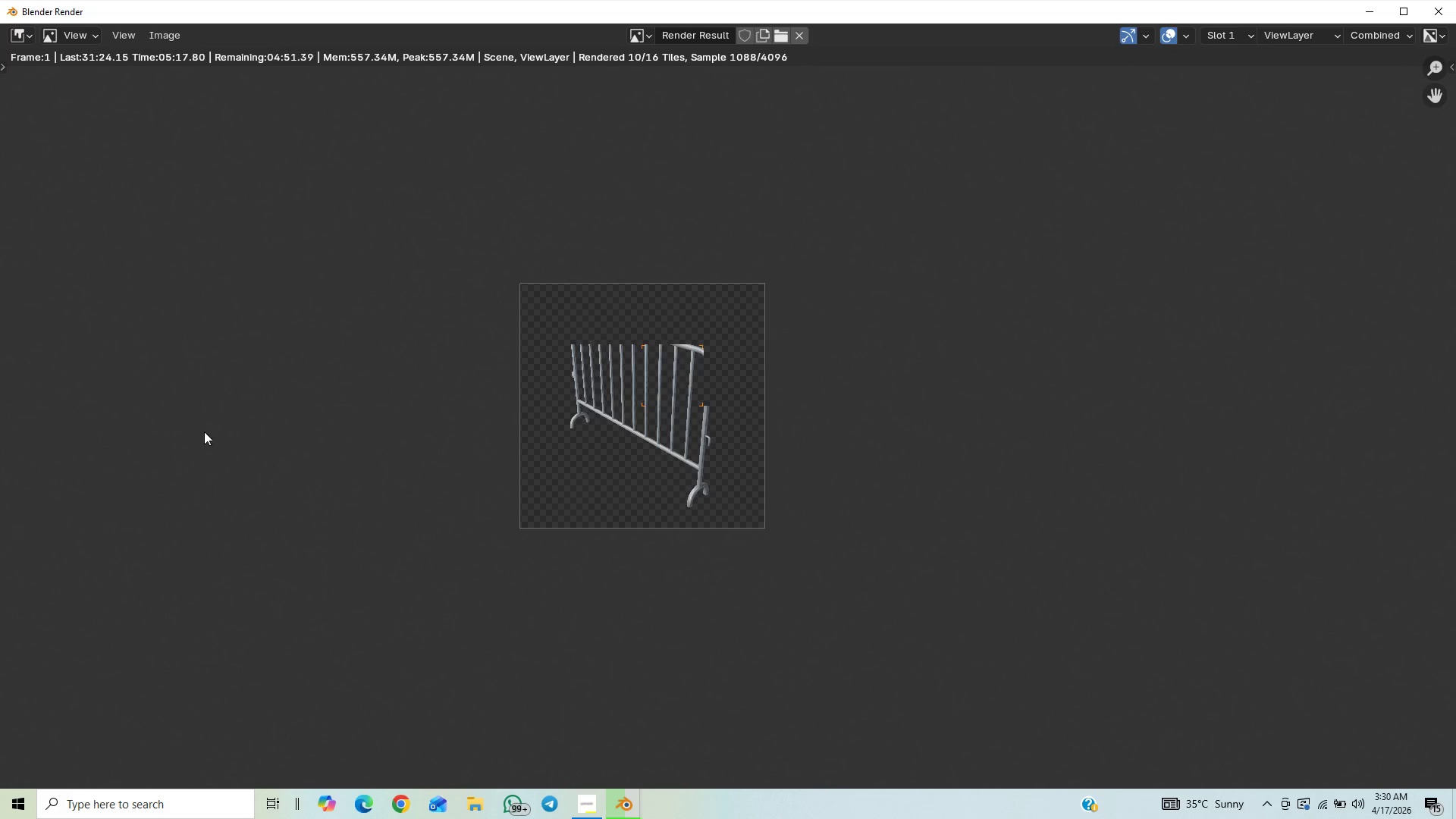 
scroll: coordinate [202, 441], scroll_direction: up, amount: 2.0
 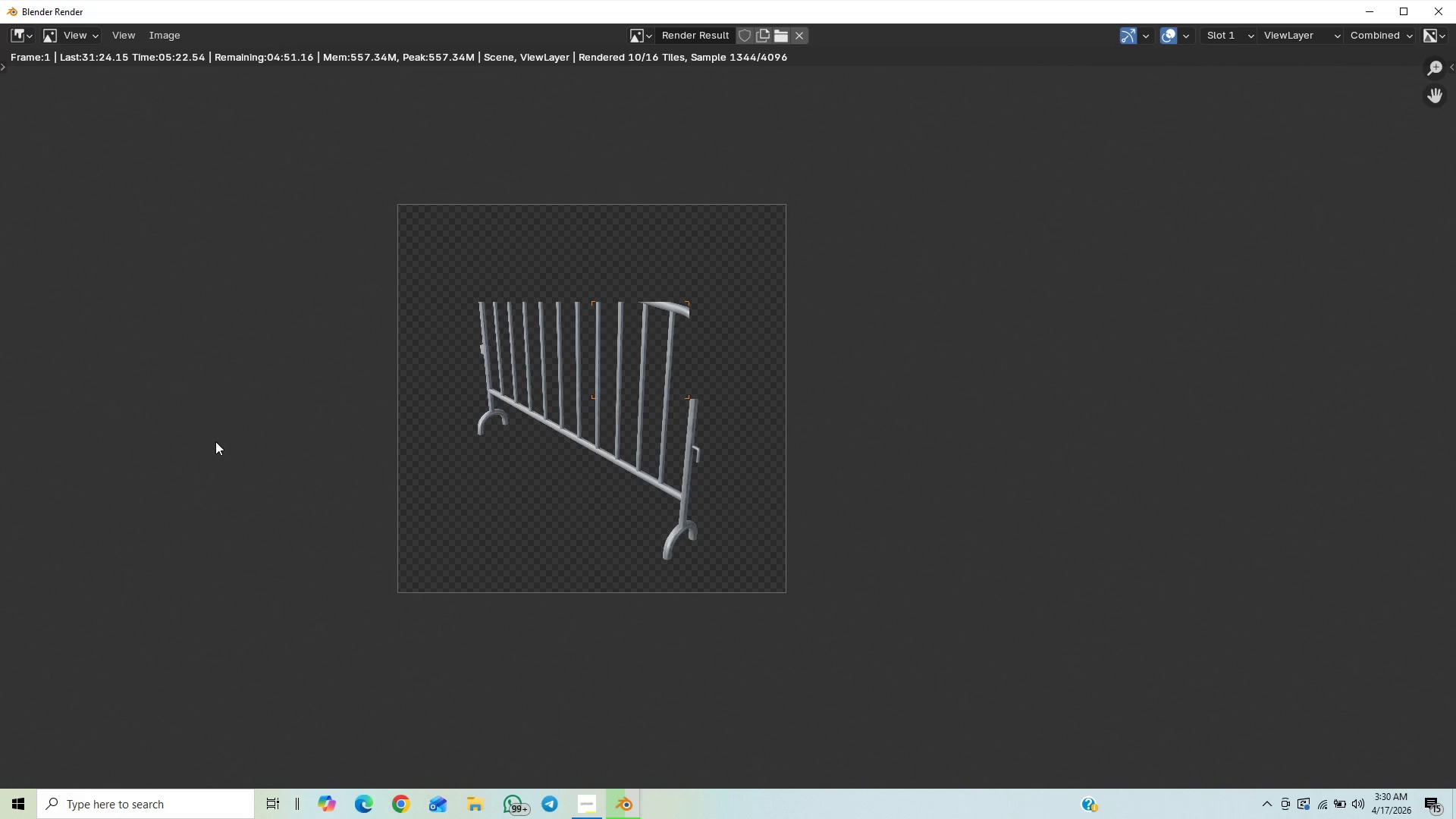 
wait(5.09)
 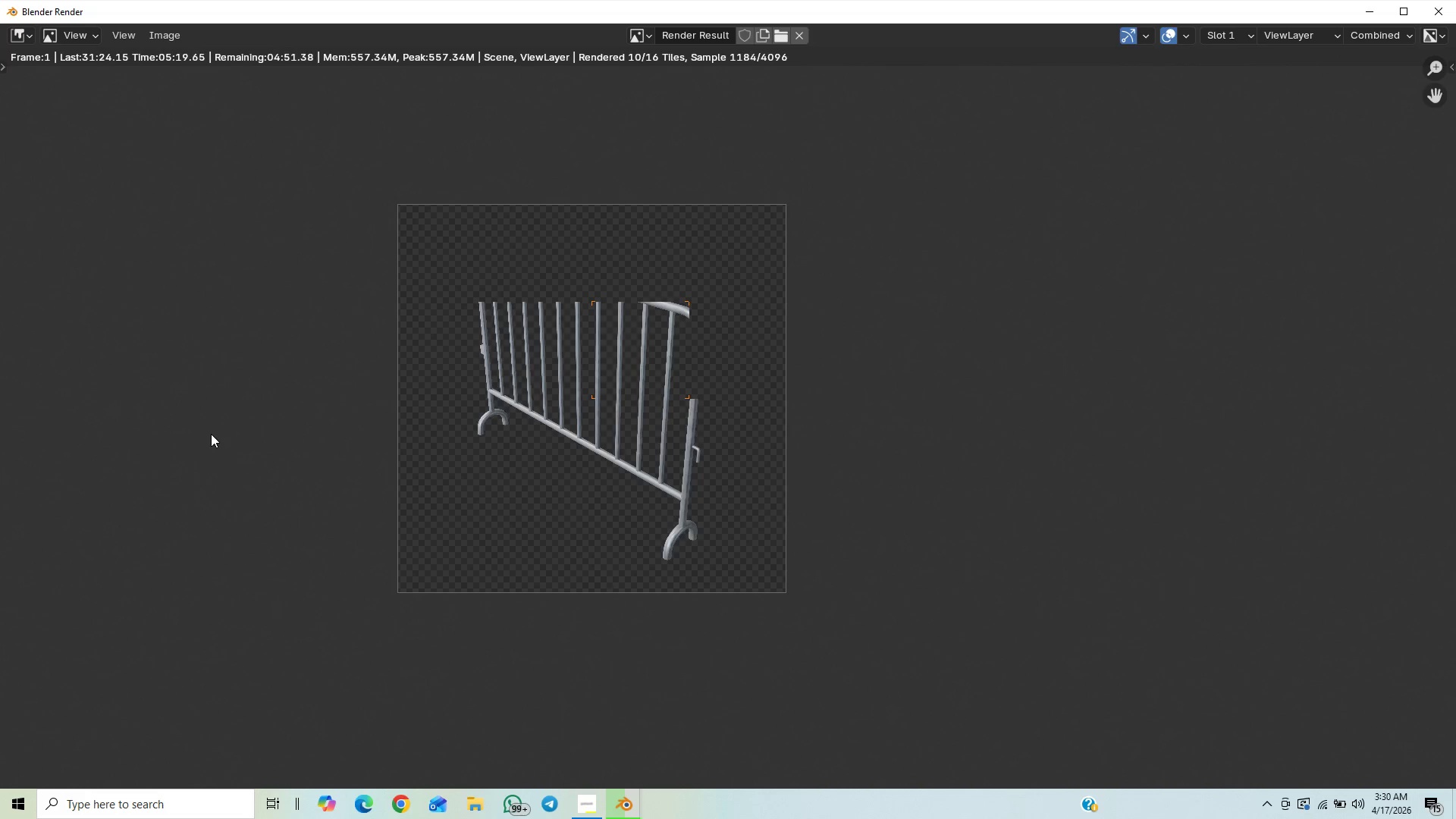 
scroll: coordinate [229, 465], scroll_direction: down, amount: 3.0
 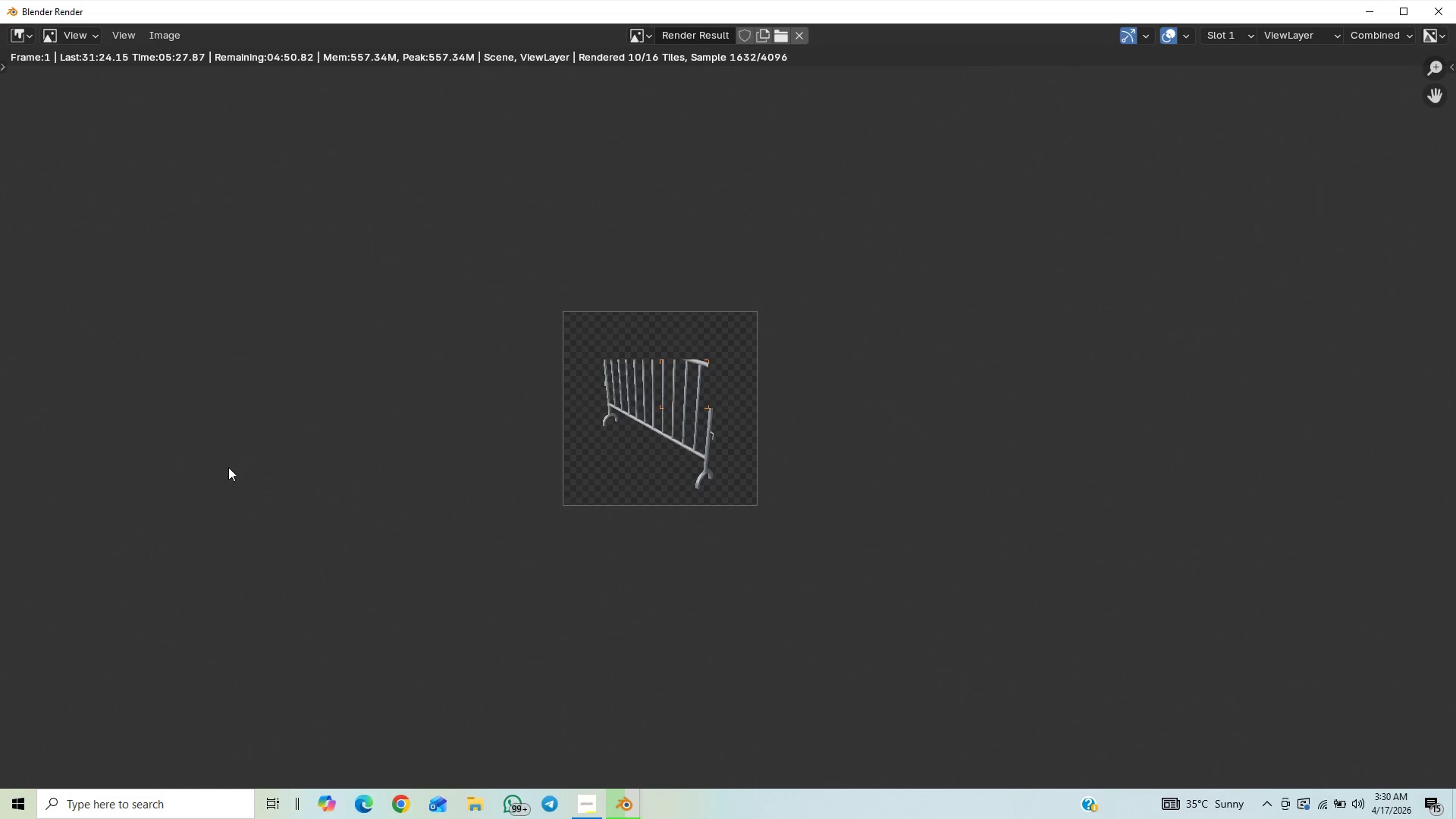 
scroll: coordinate [230, 477], scroll_direction: up, amount: 7.0
 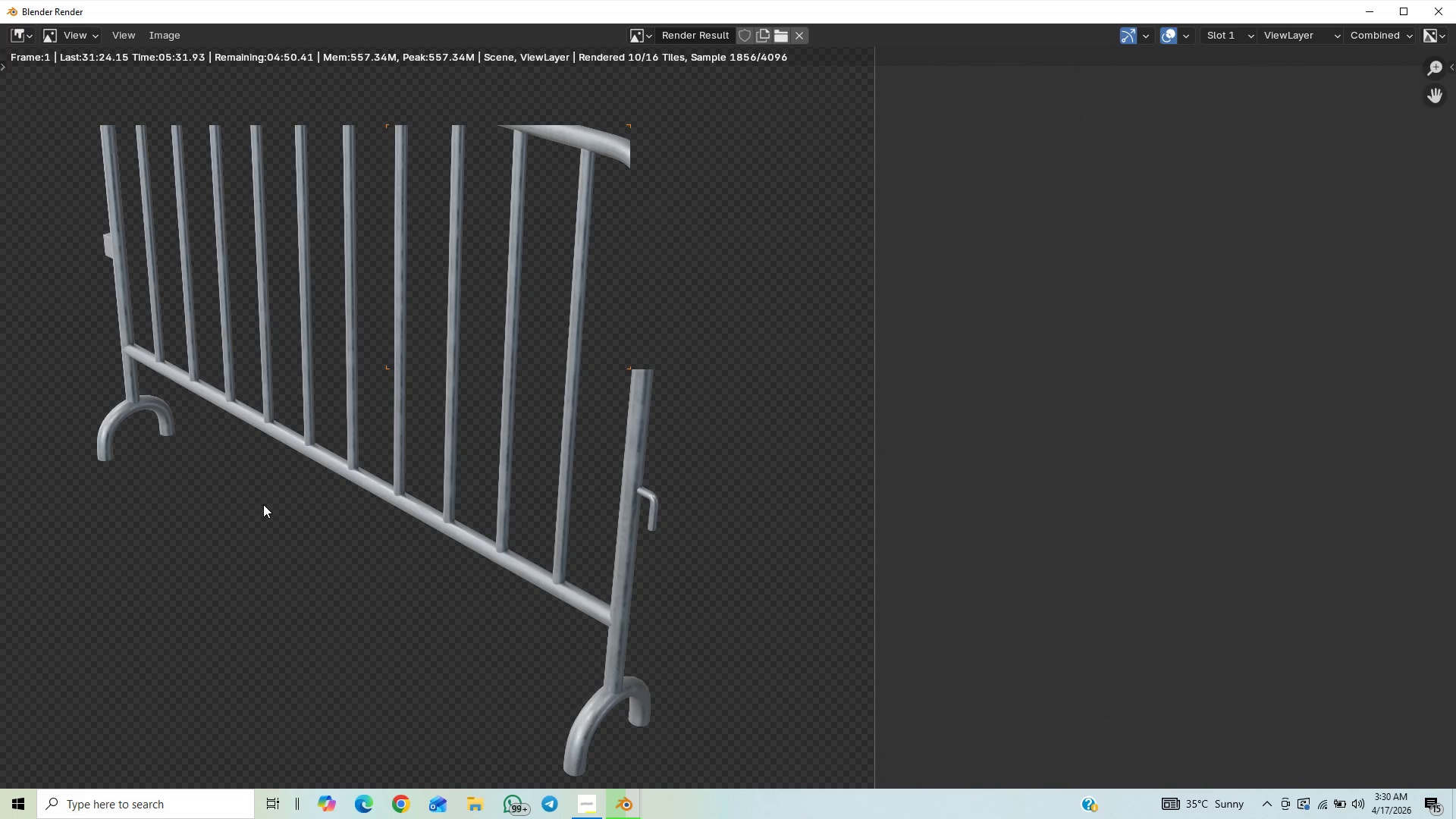 
scroll: coordinate [293, 480], scroll_direction: down, amount: 5.0
 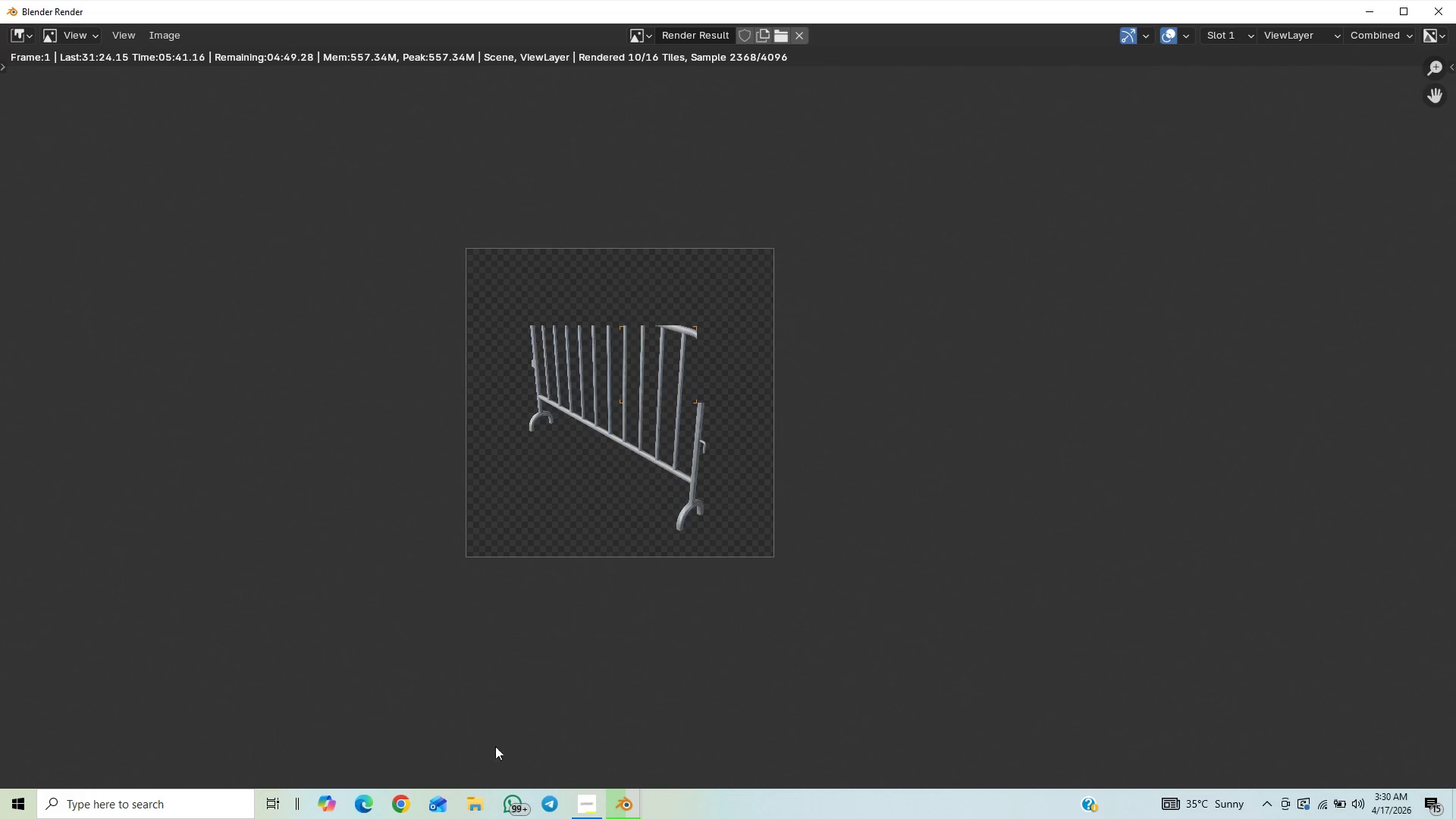 
left_click([585, 804])